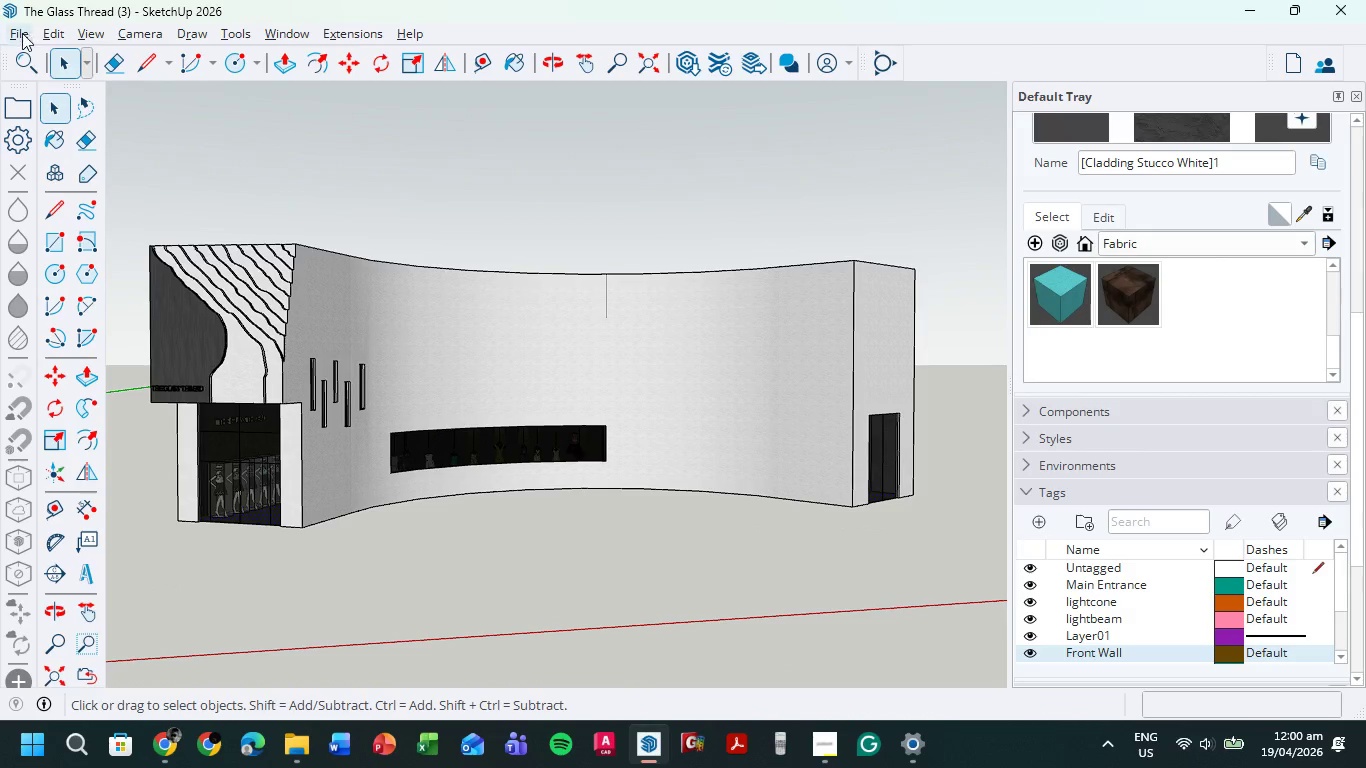 
key(Control+S)
 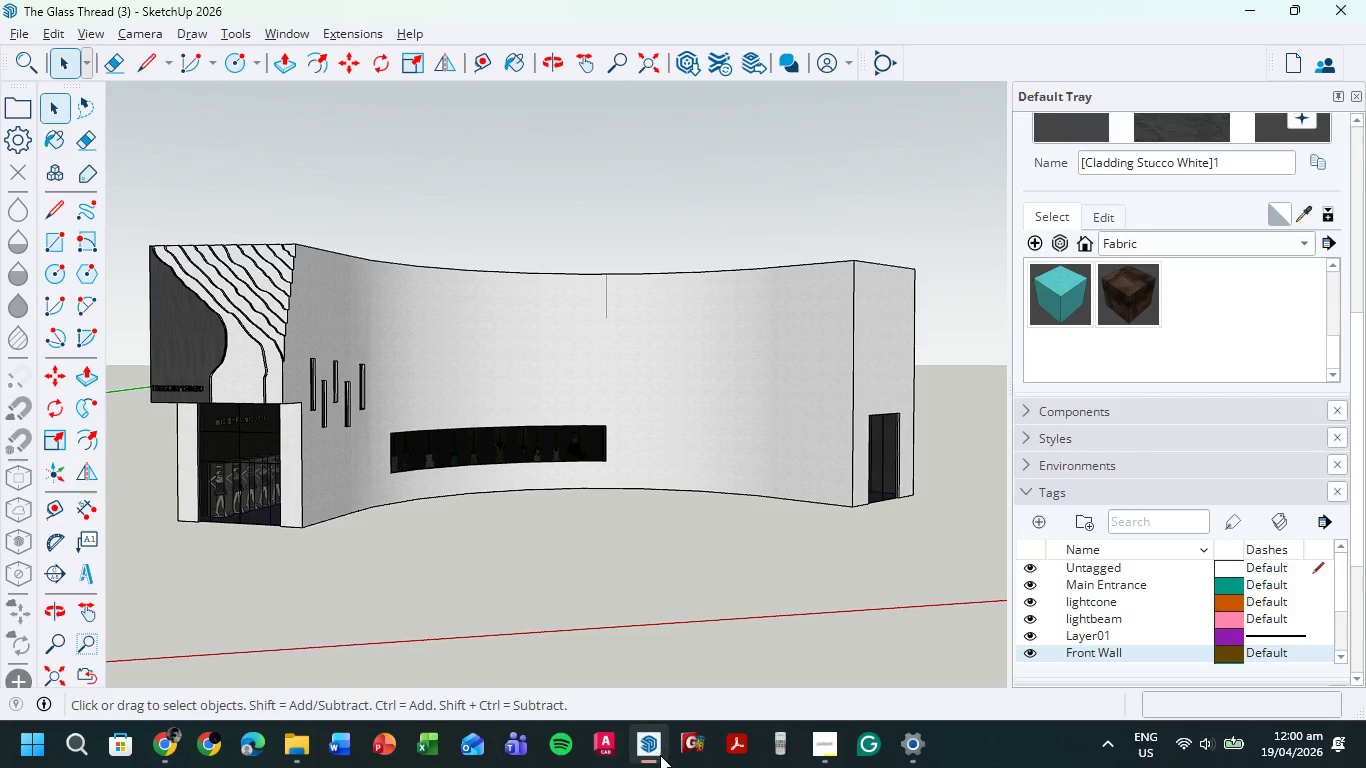 